 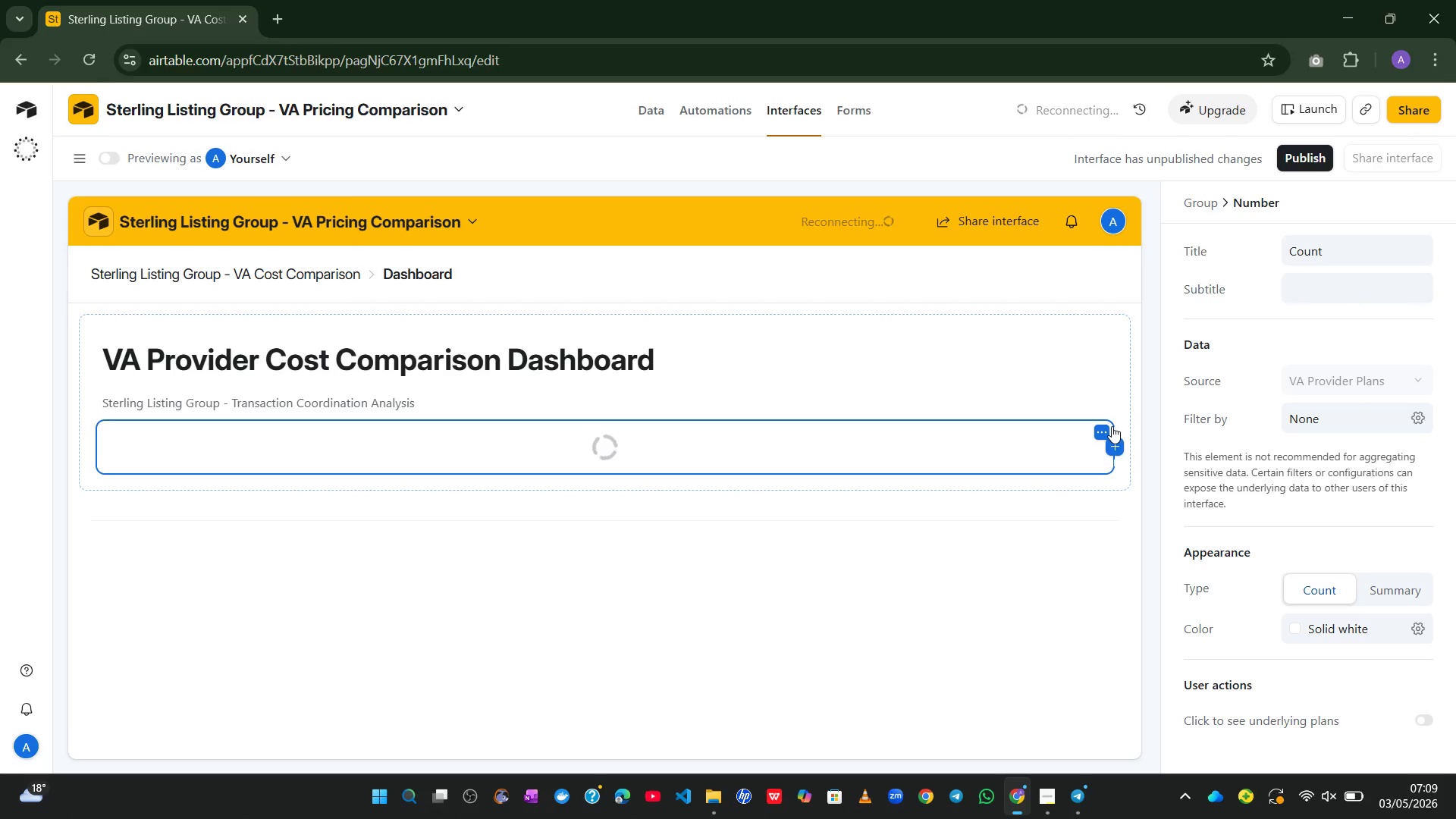 
left_click([1101, 428])
 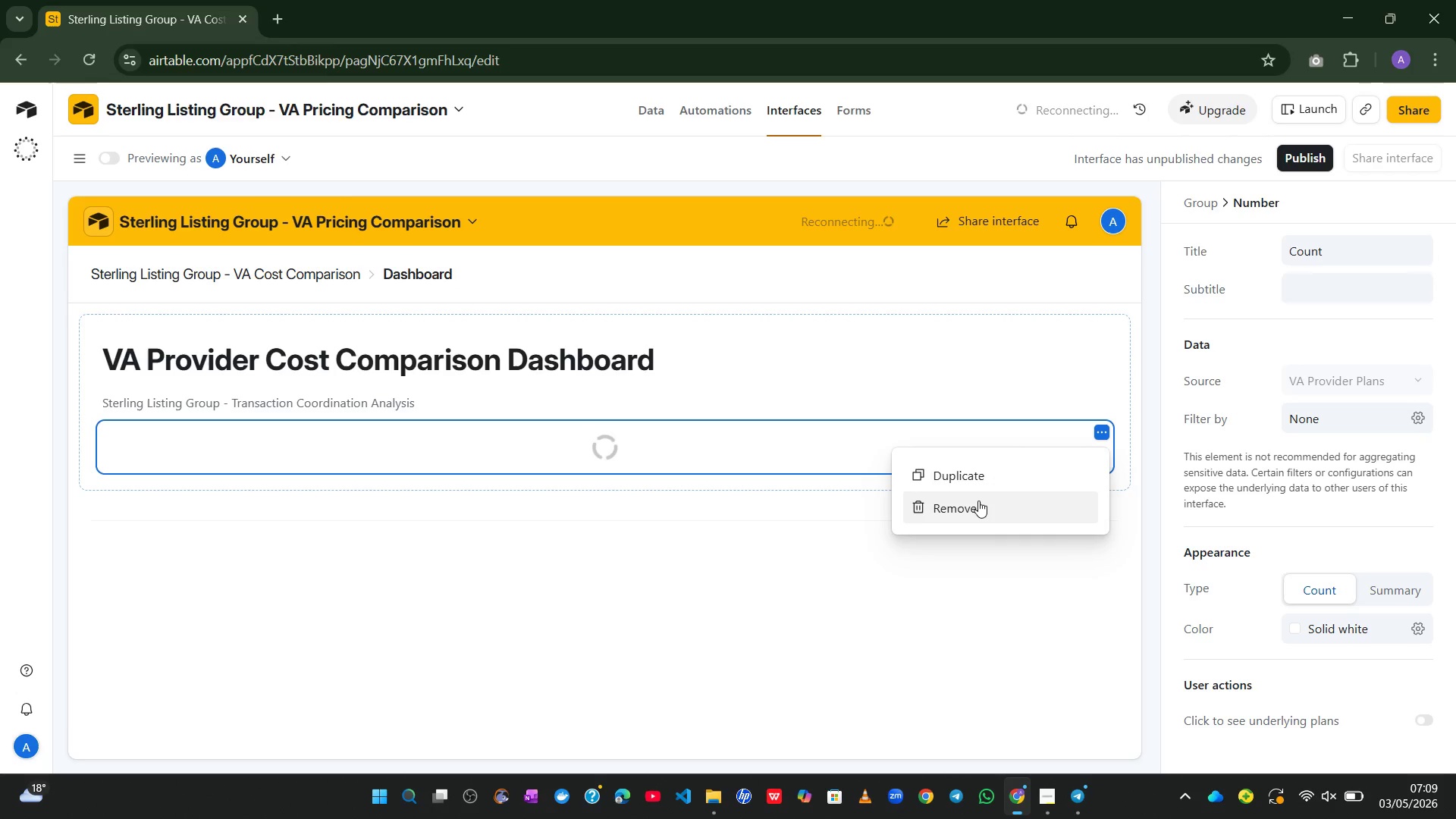 
left_click([971, 502])
 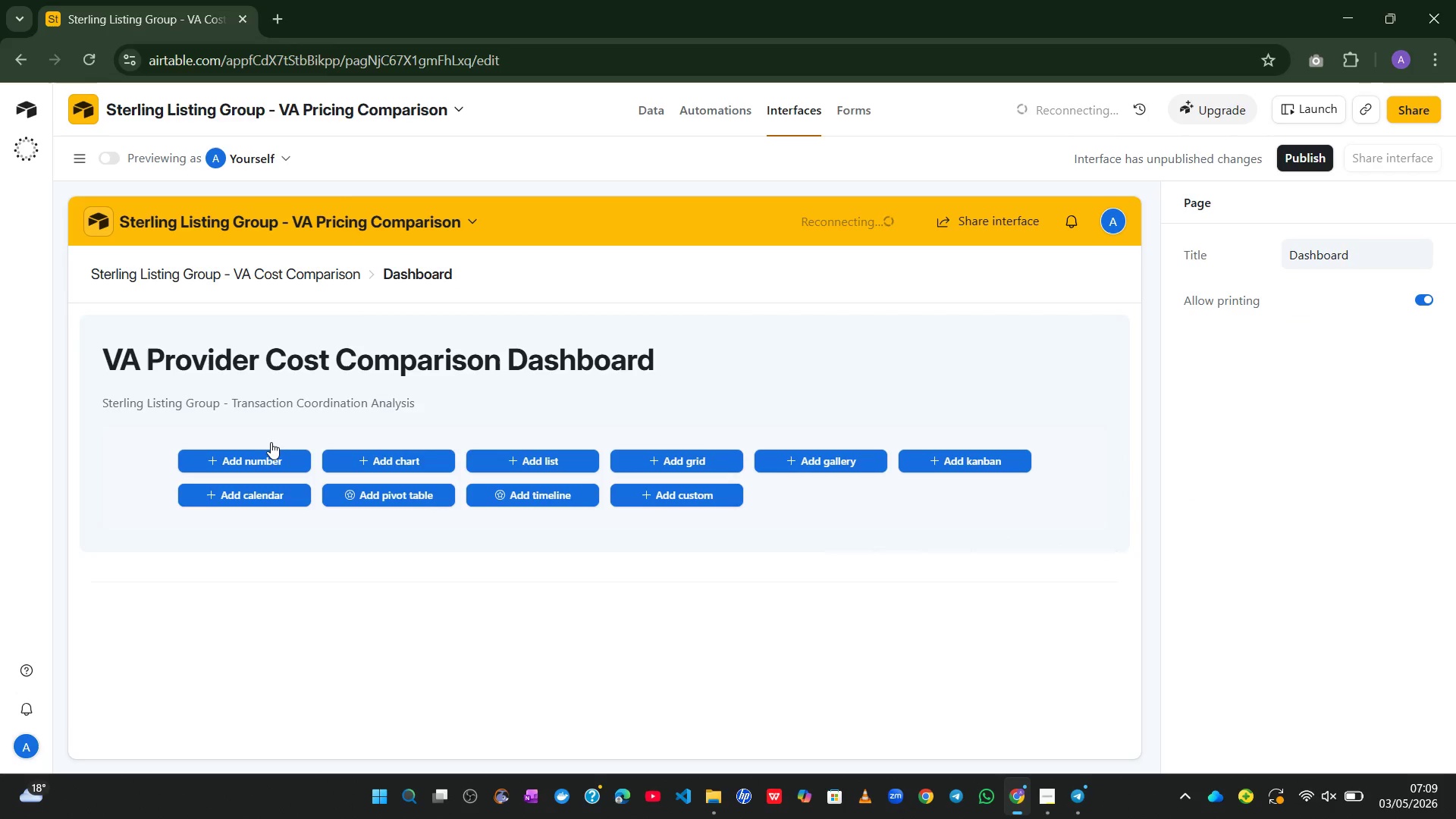 
left_click([256, 452])
 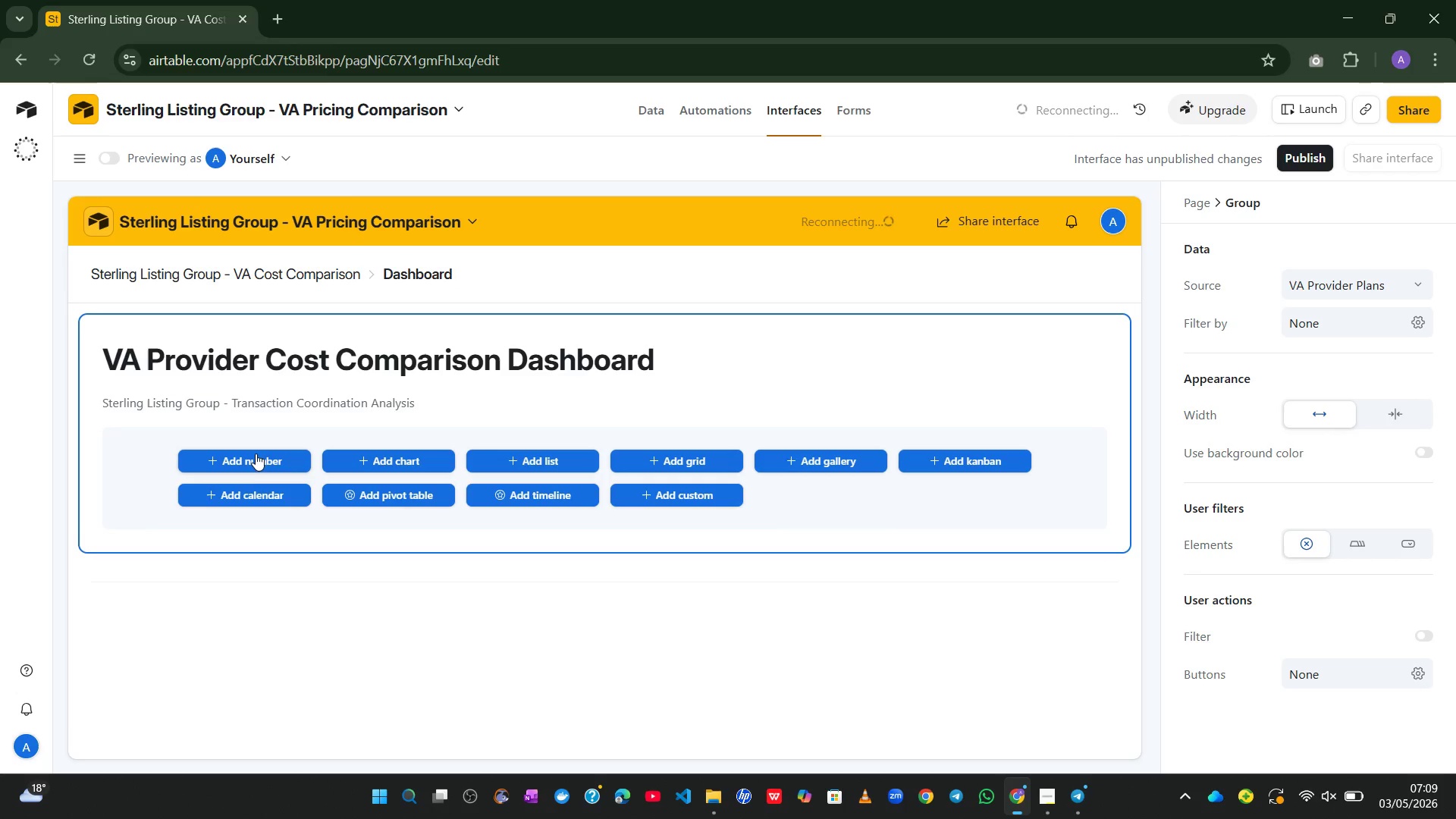 
left_click([256, 459])
 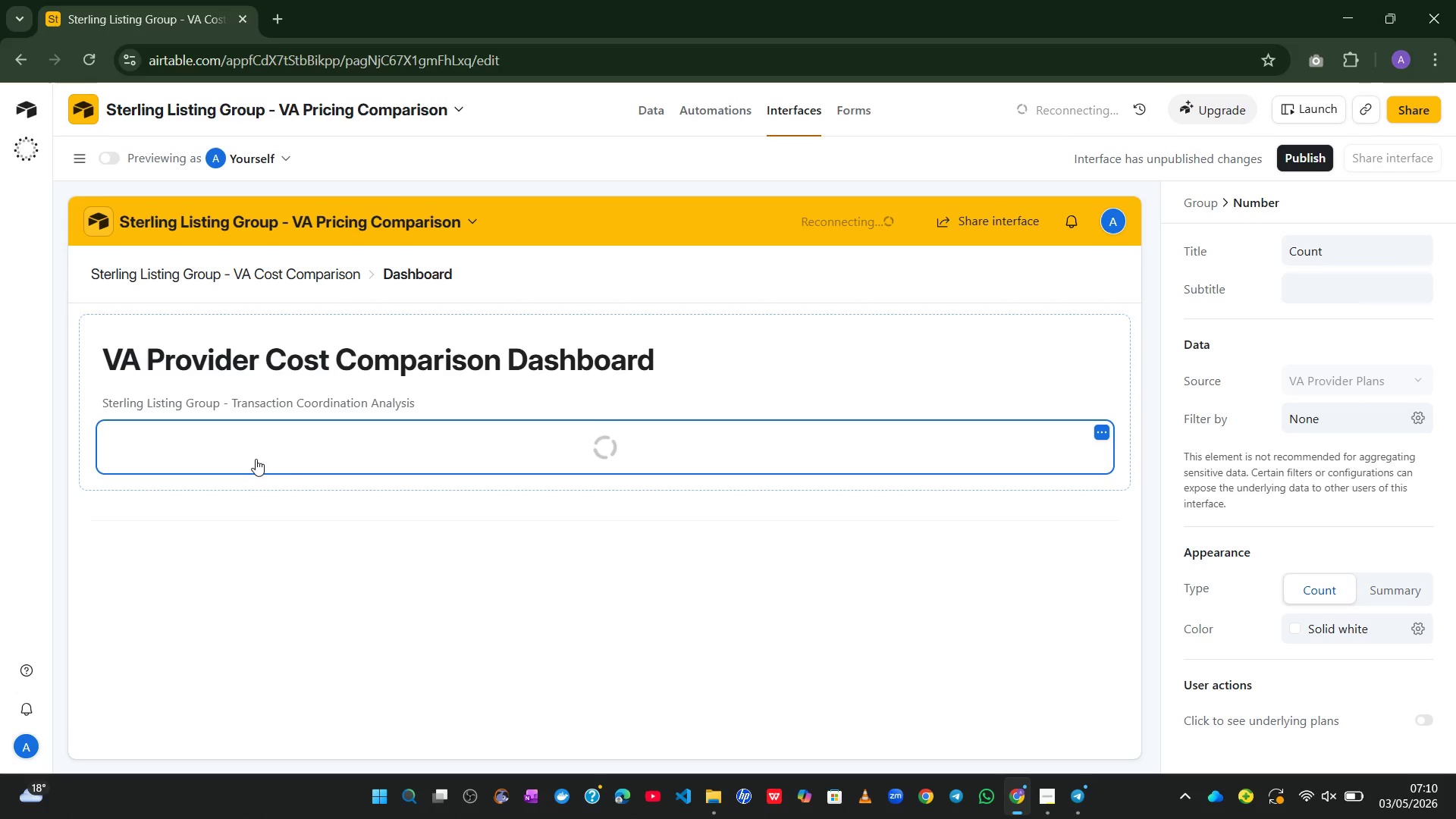 
wait(18.34)
 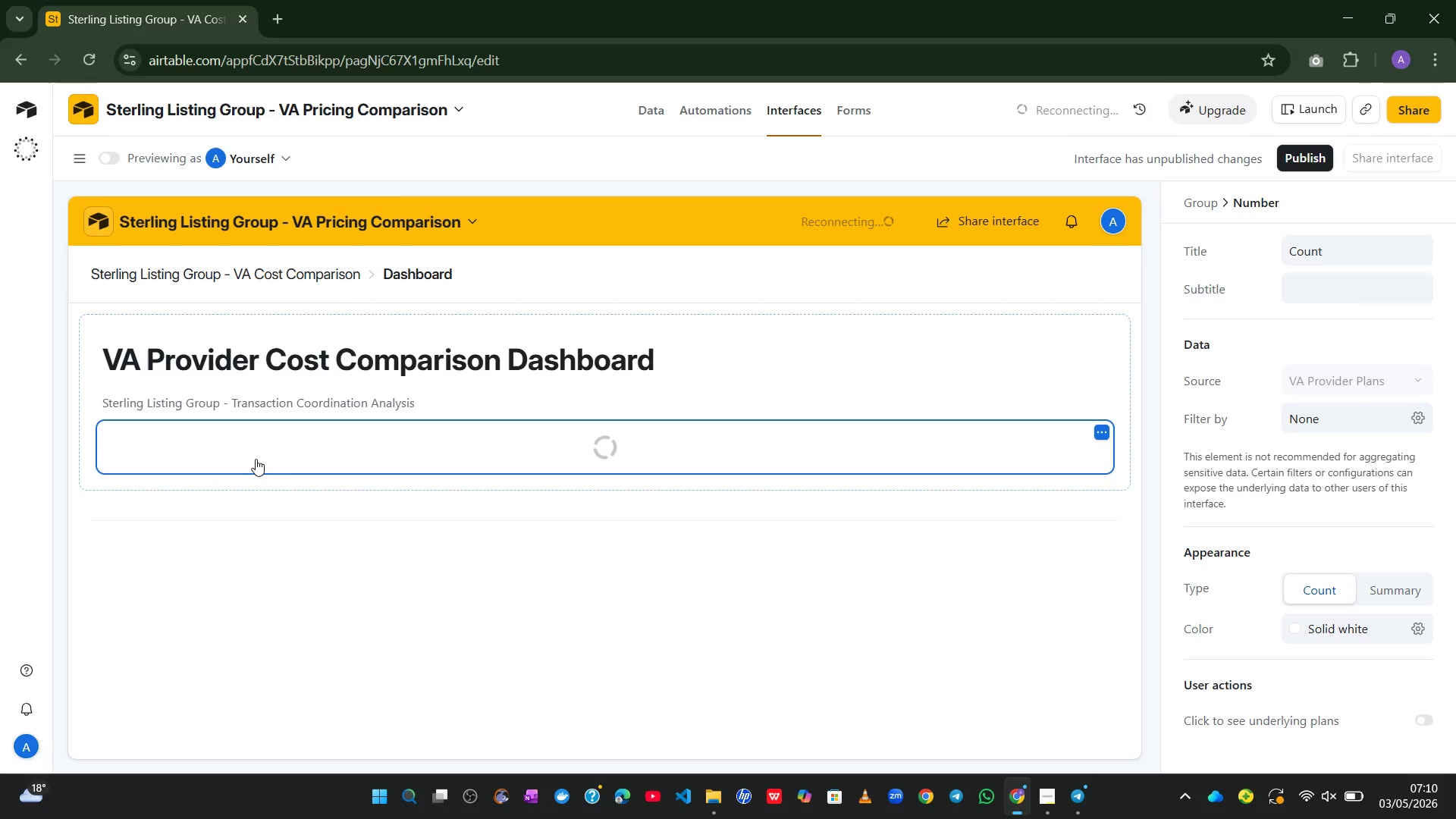 
left_click([1417, 374])
 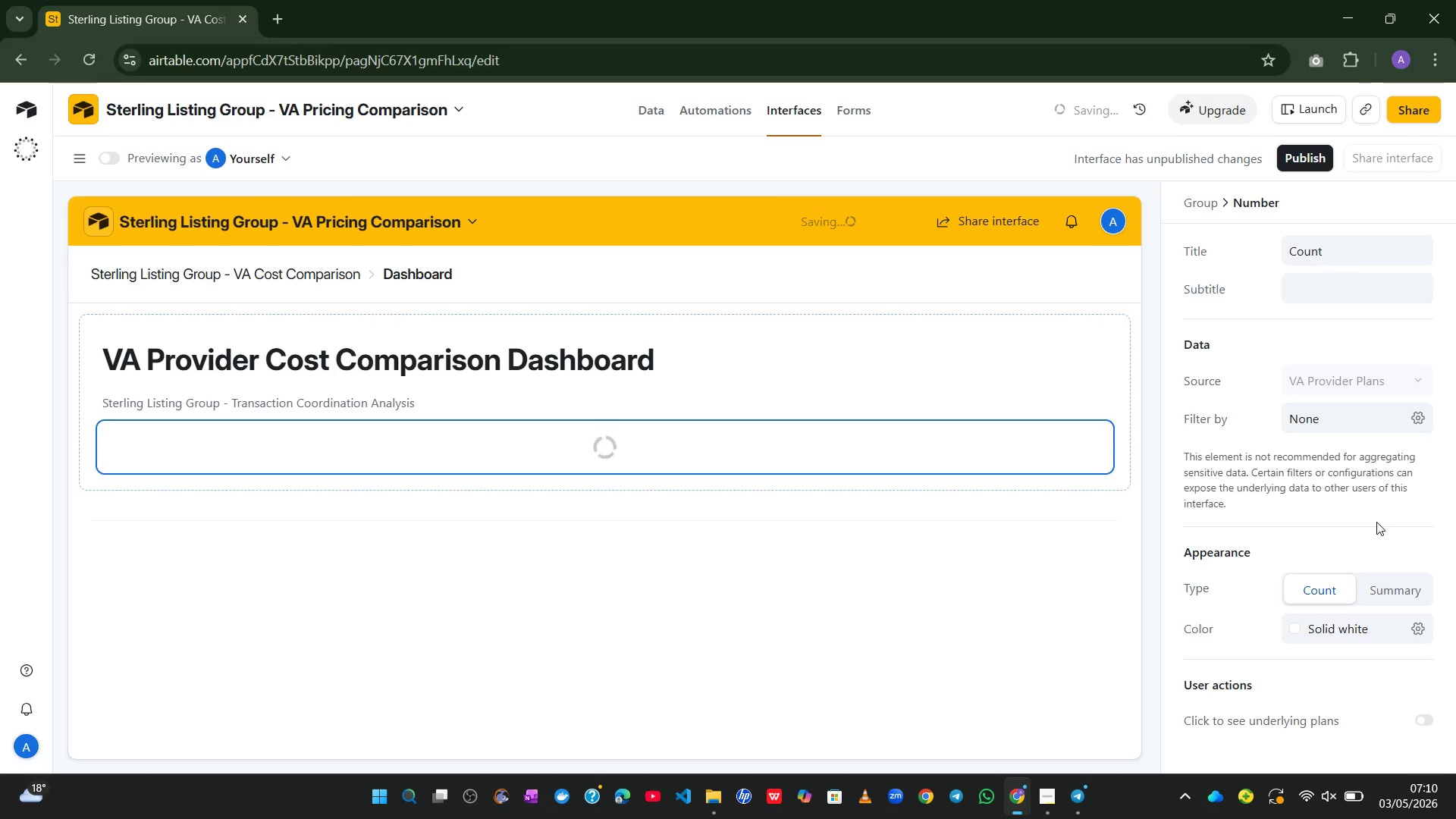 
wait(14.69)
 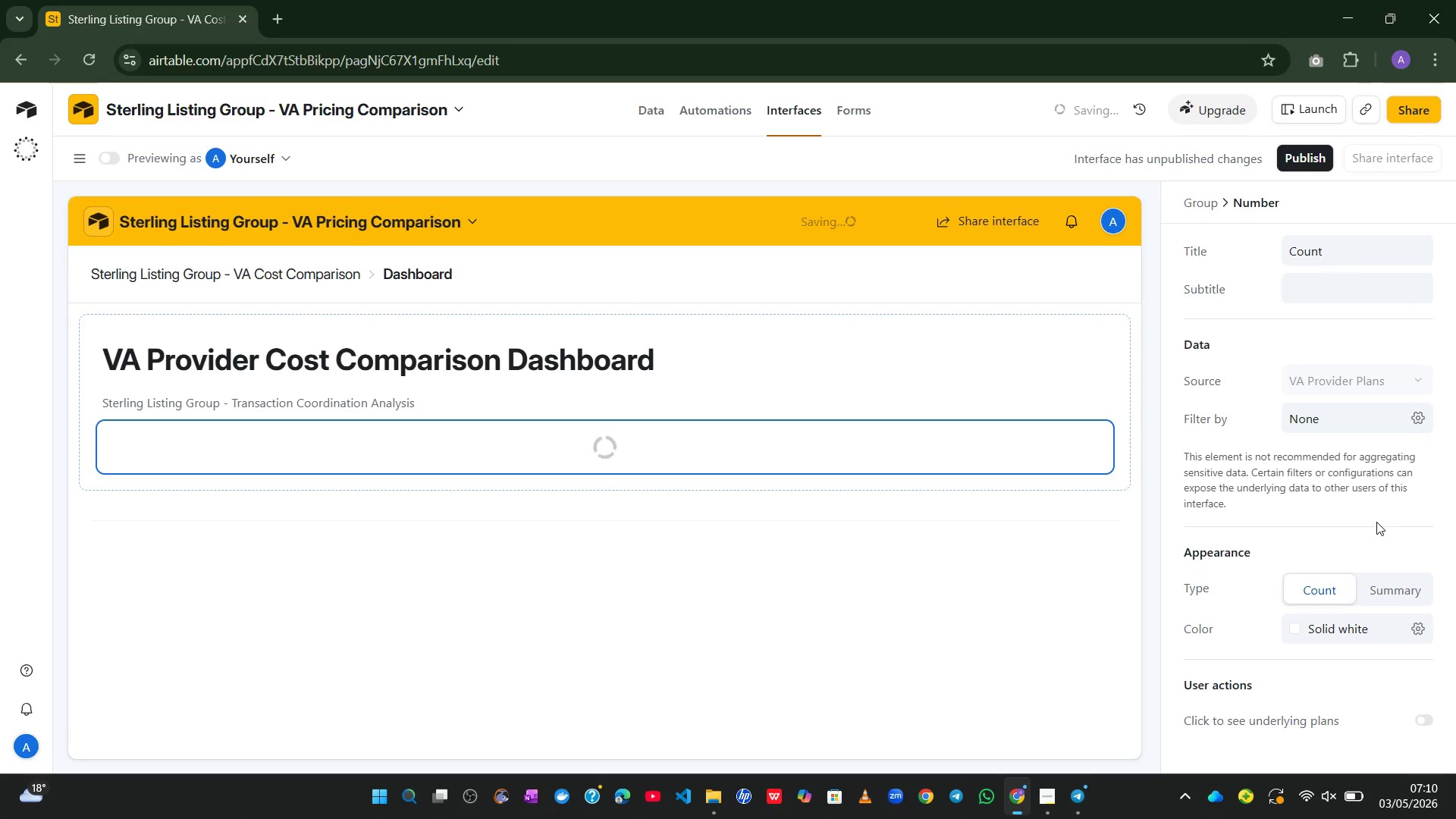 
left_click([1397, 579])
 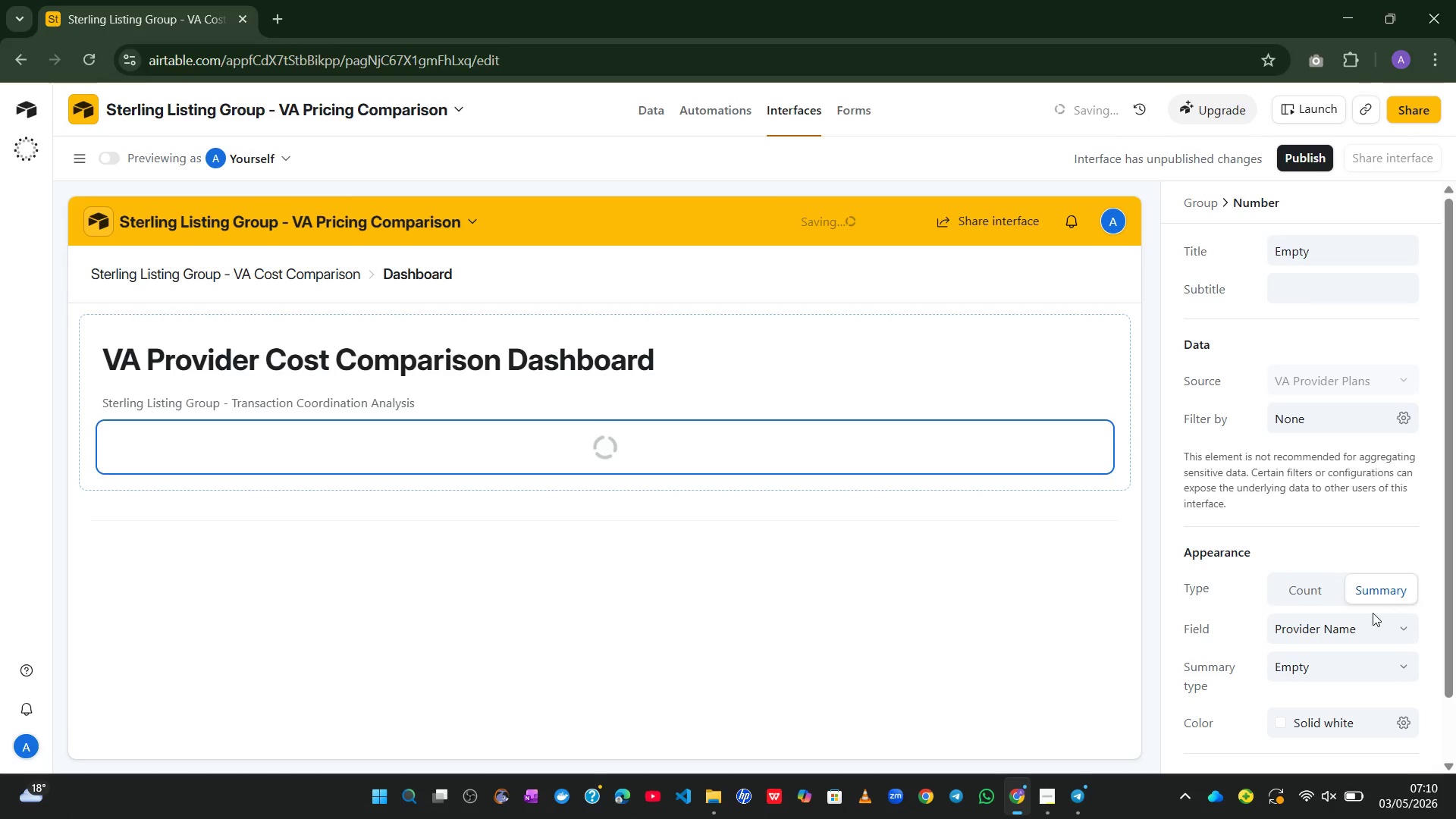 
left_click([1373, 617])
 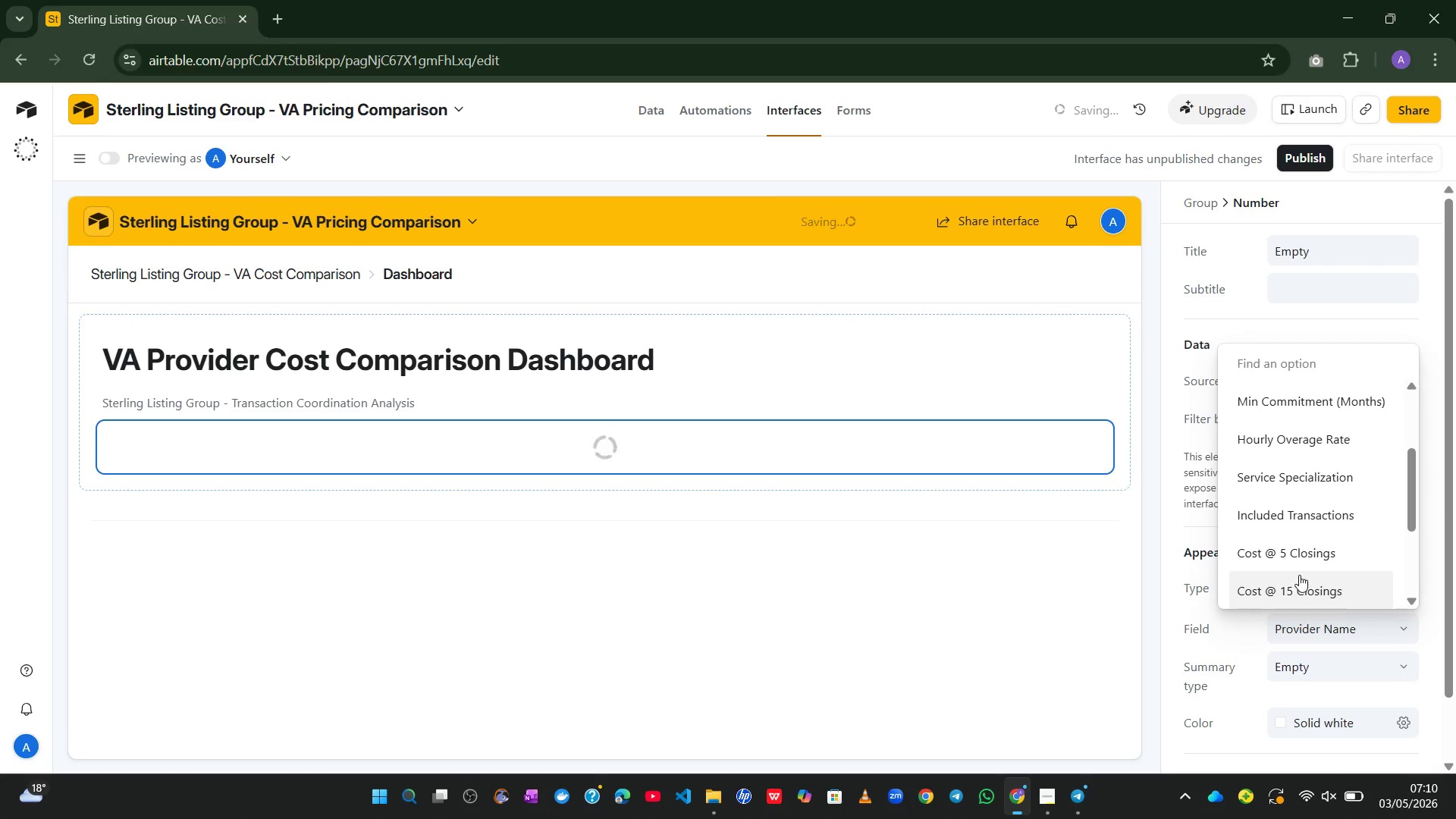 
wait(14.55)
 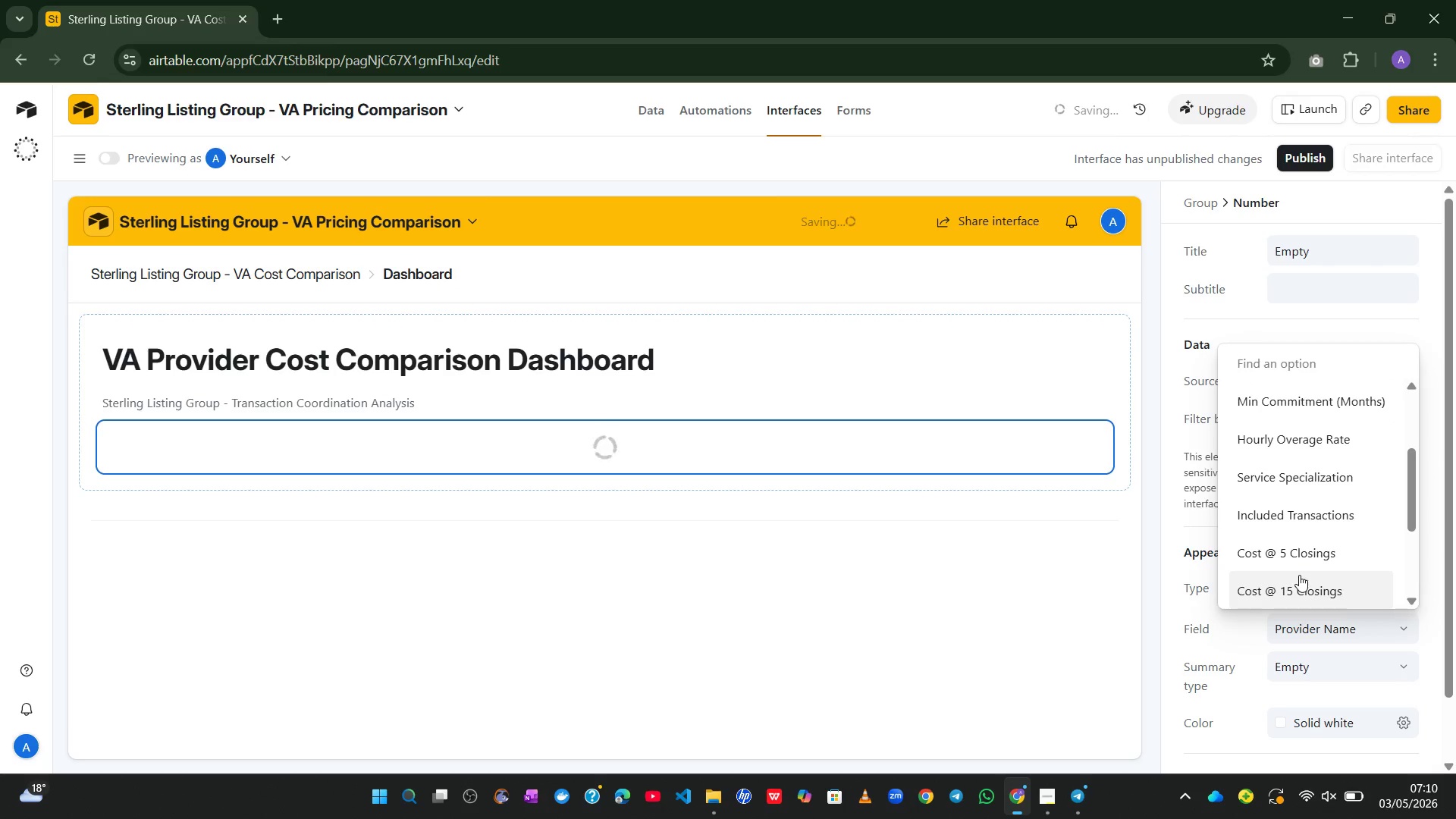 
left_click([1299, 575])
 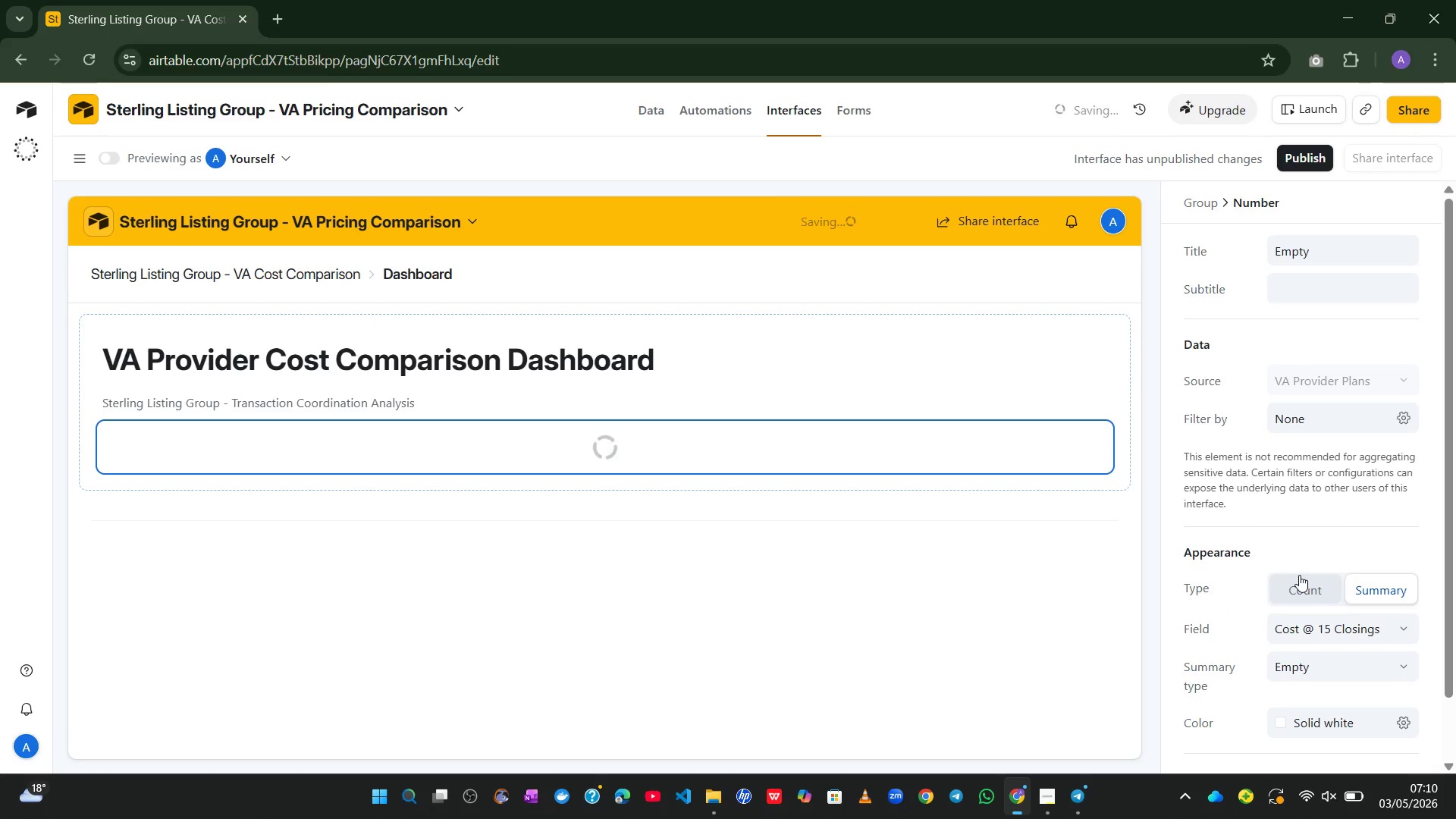 
wait(8.17)
 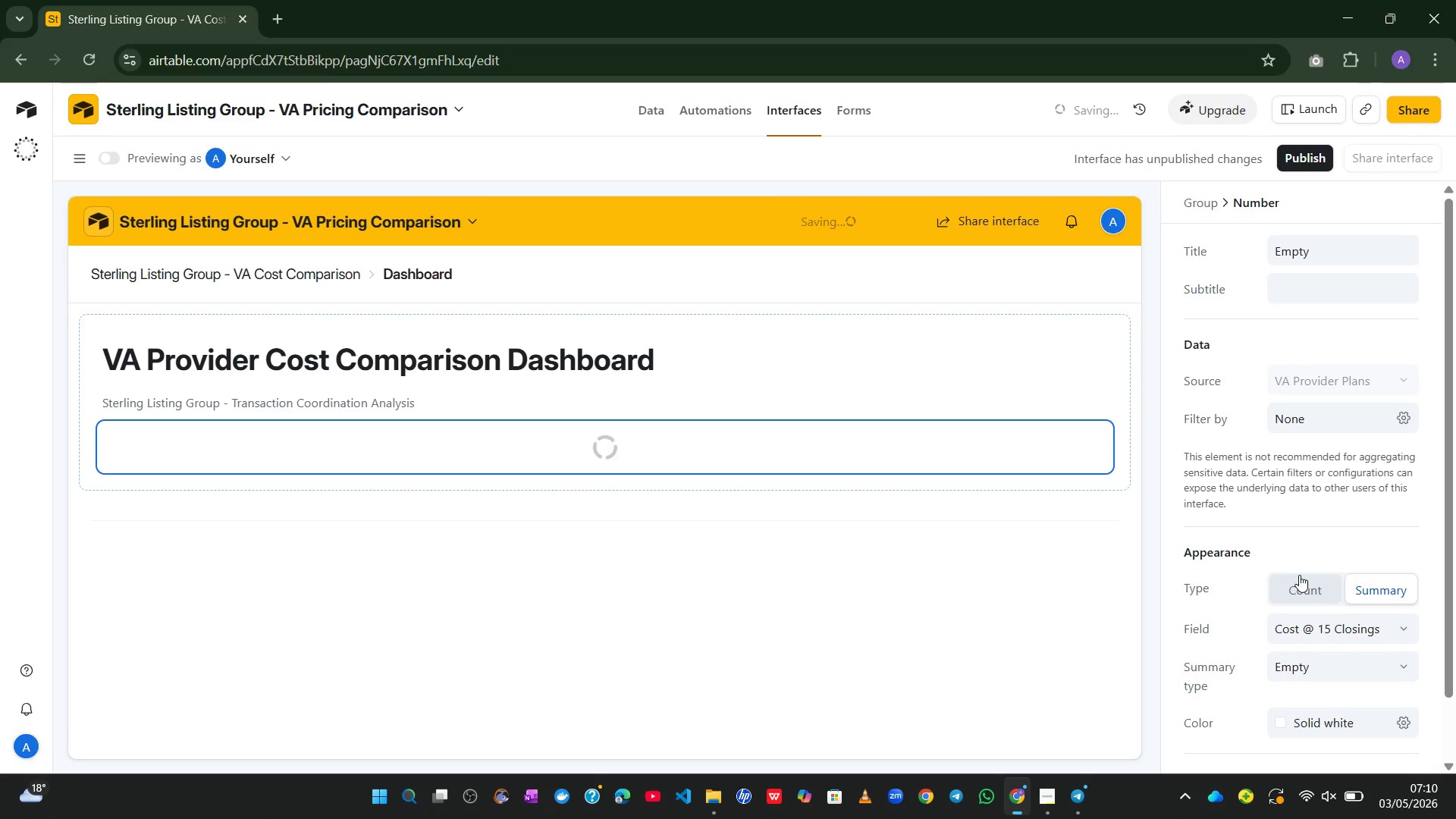 
left_click([1319, 670])
 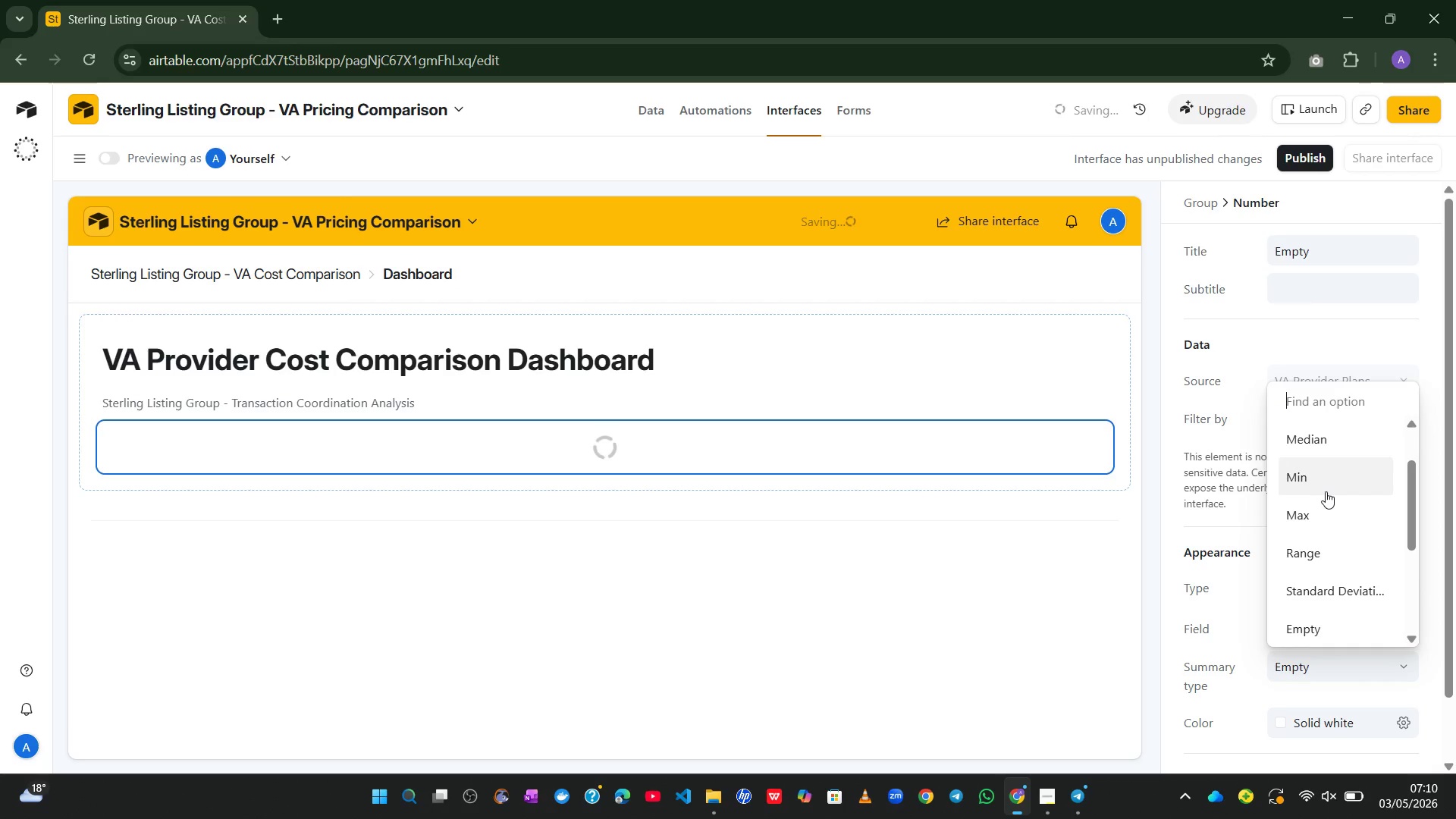 
left_click([1326, 491])
 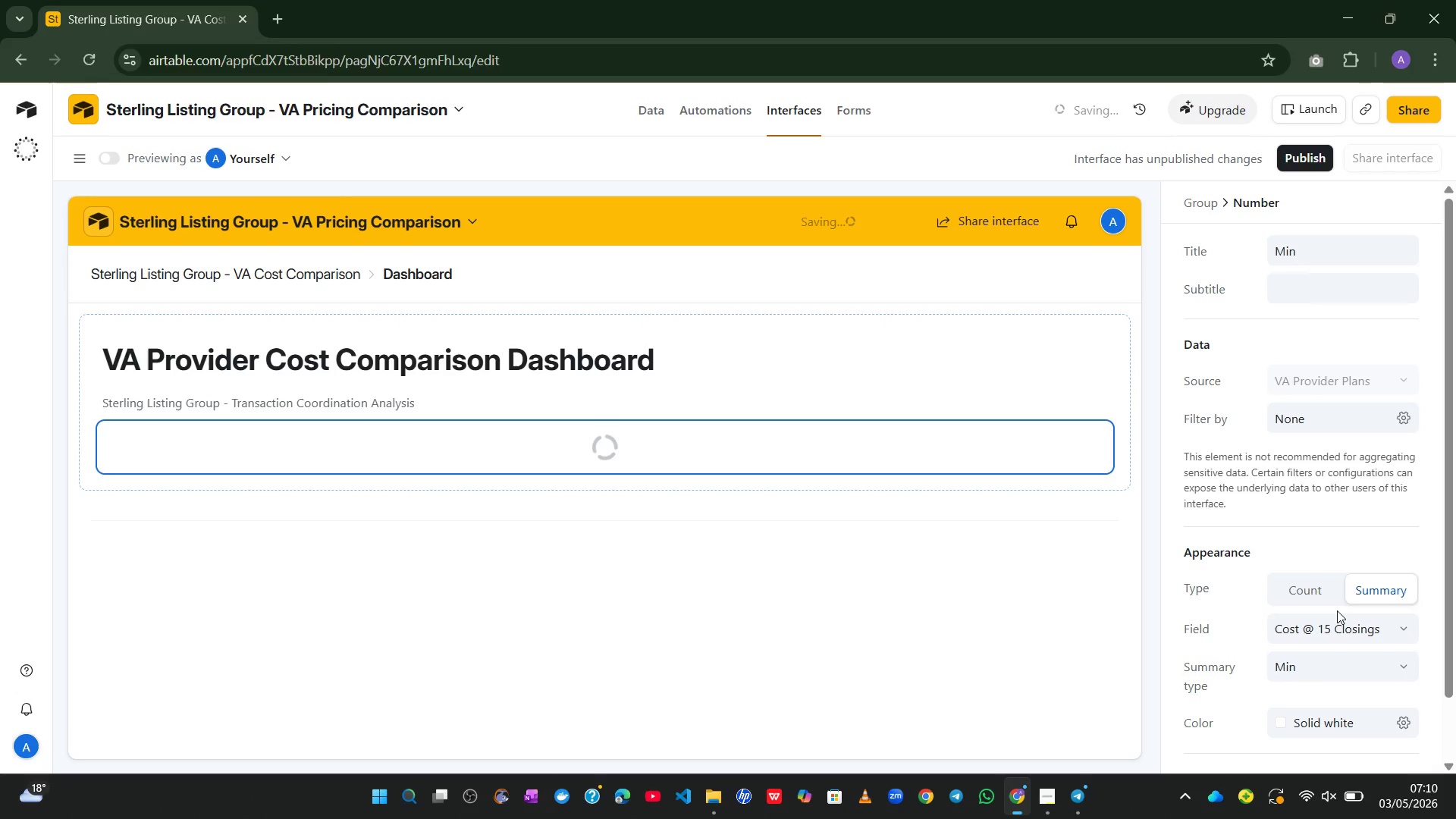 
mouse_move([1310, 624])
 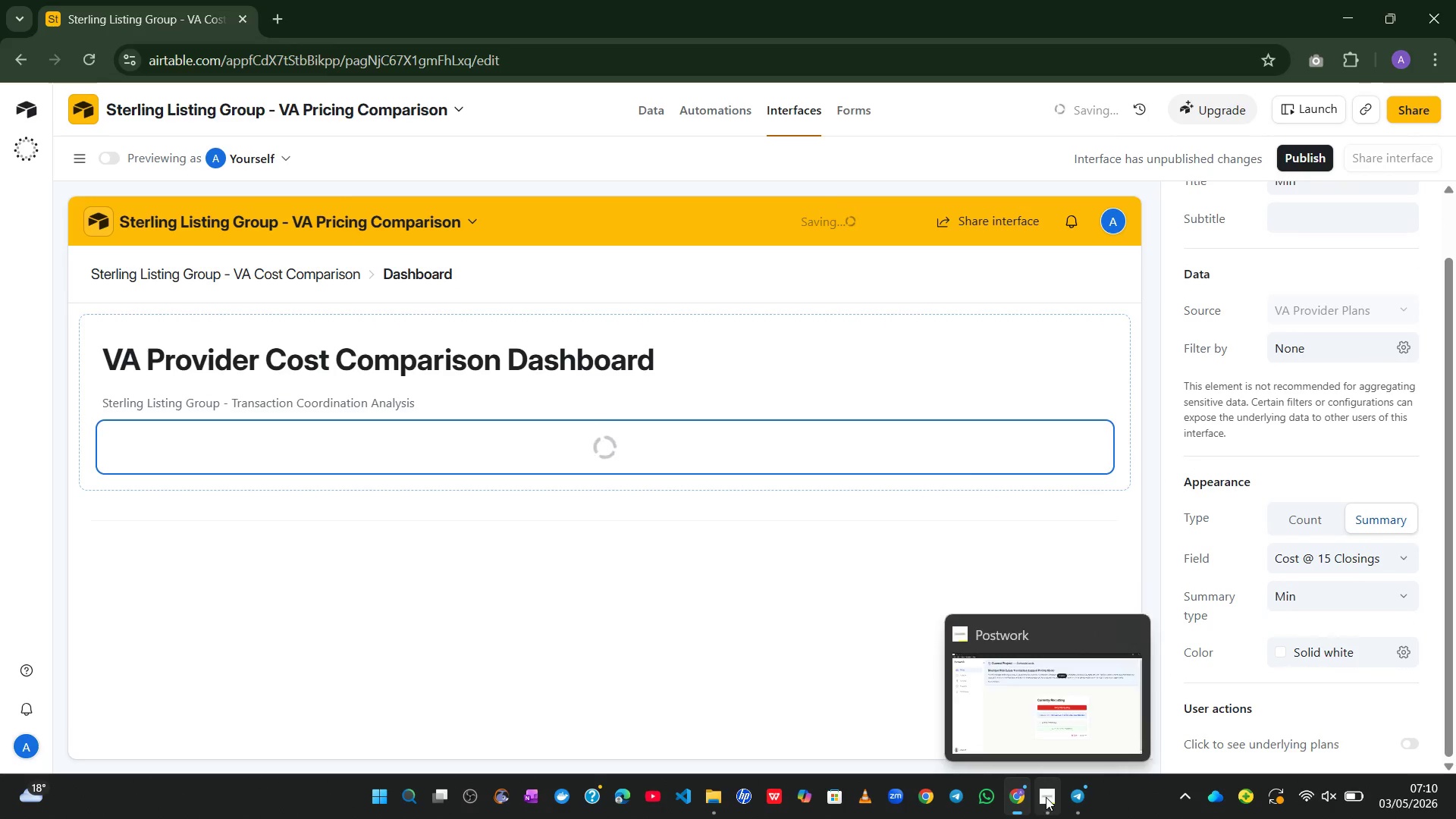 
left_click([1046, 797])